 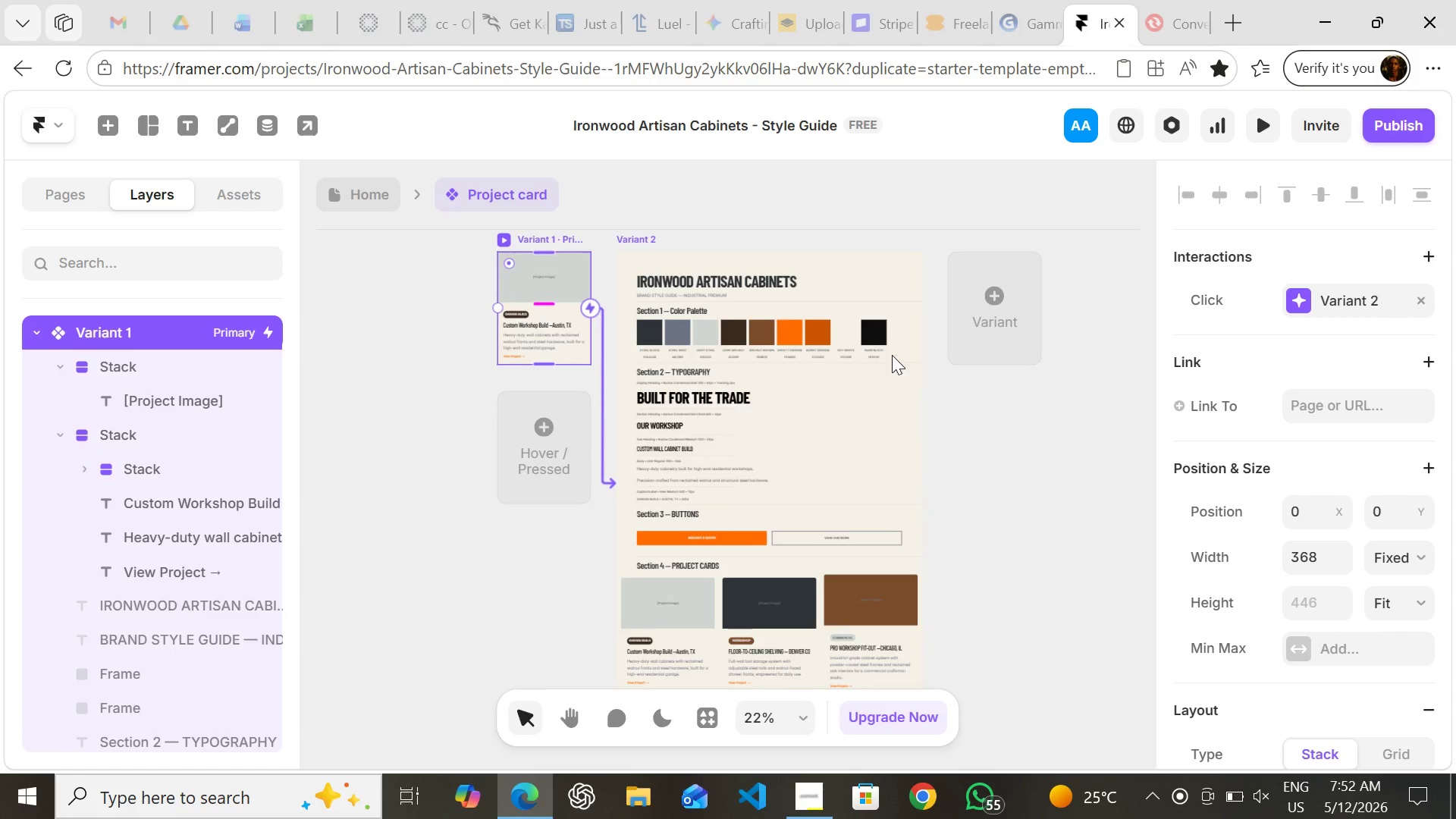 
left_click([136, 811])
 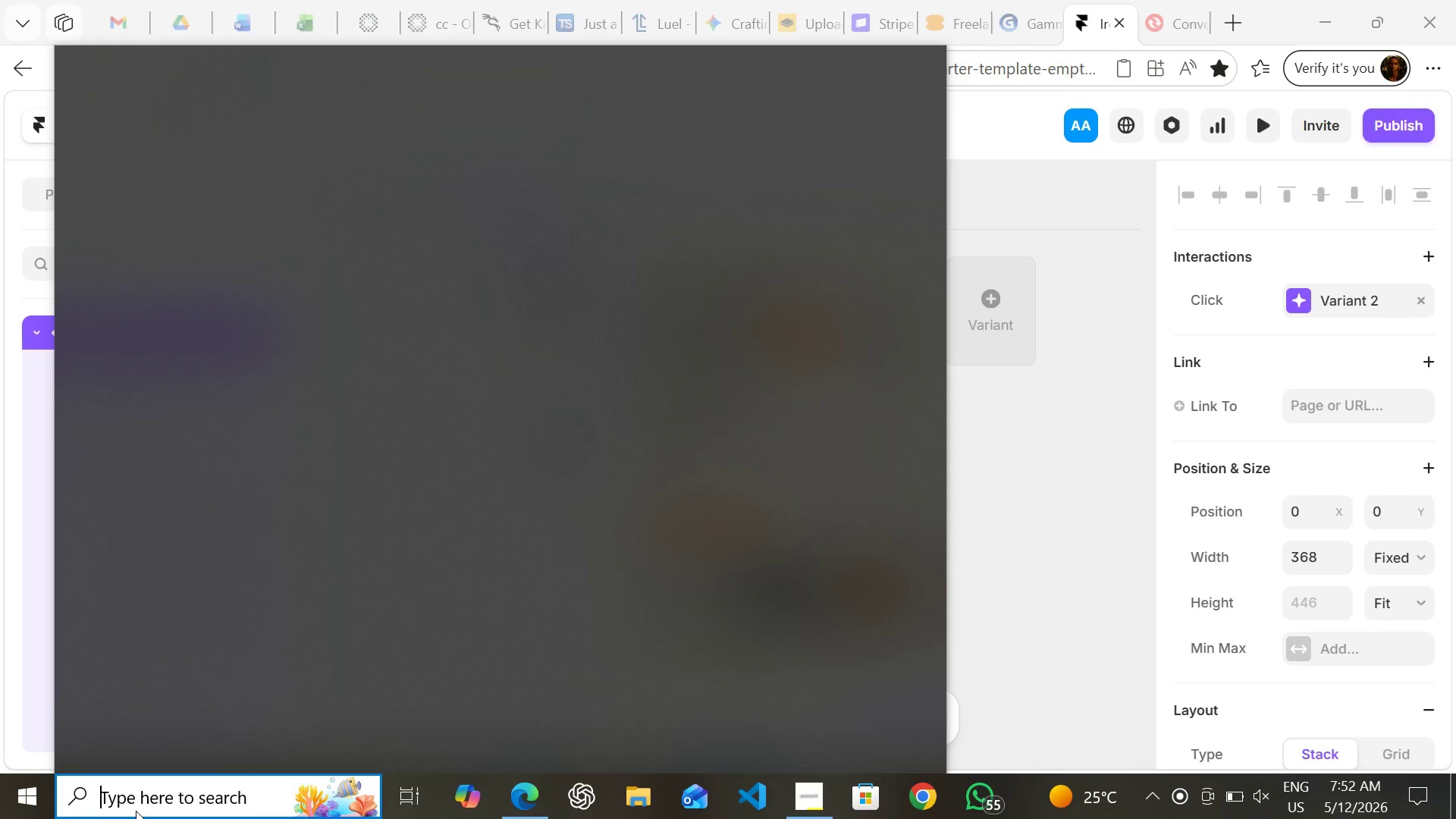 
type(sn)
 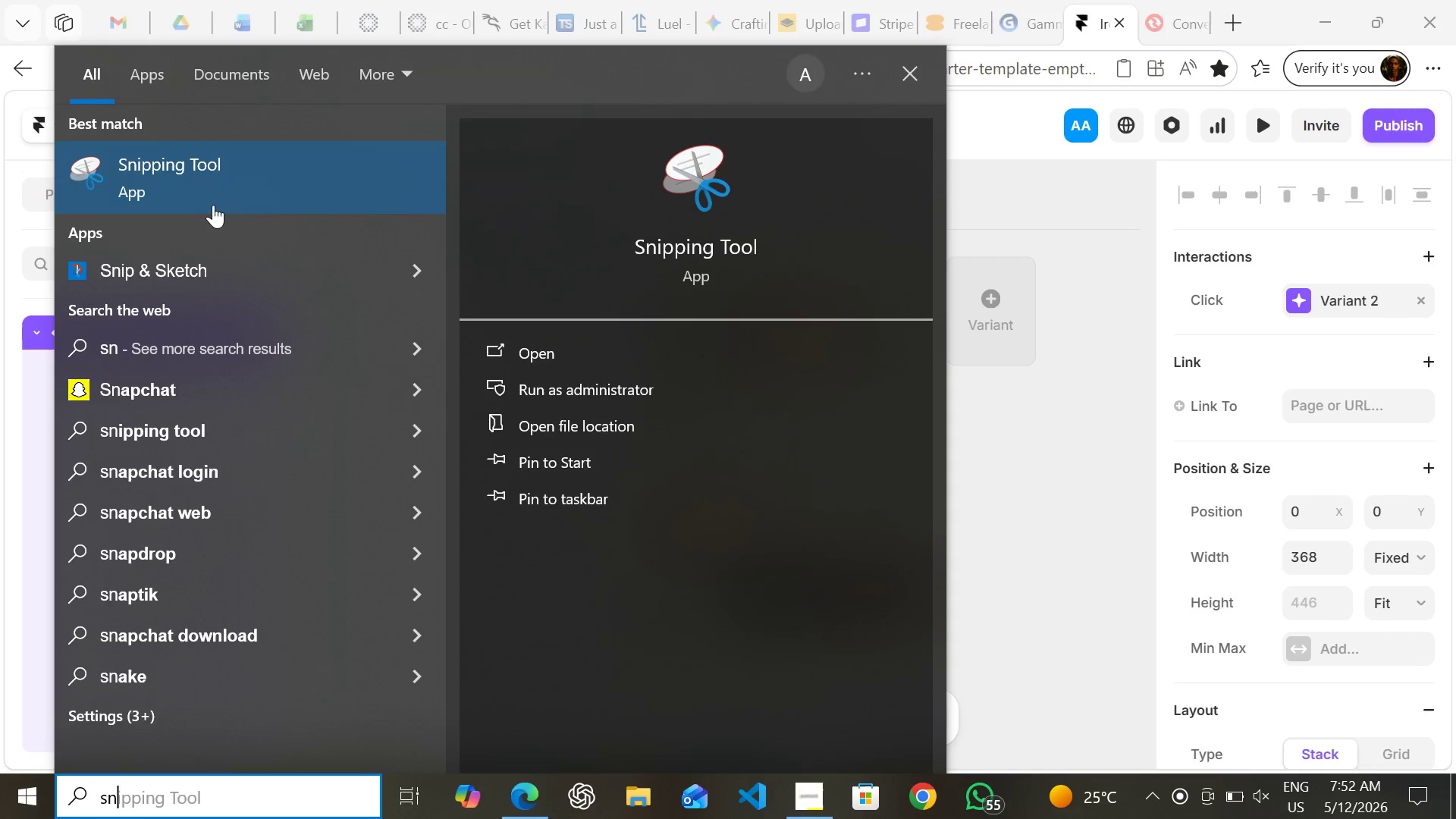 
left_click([213, 174])
 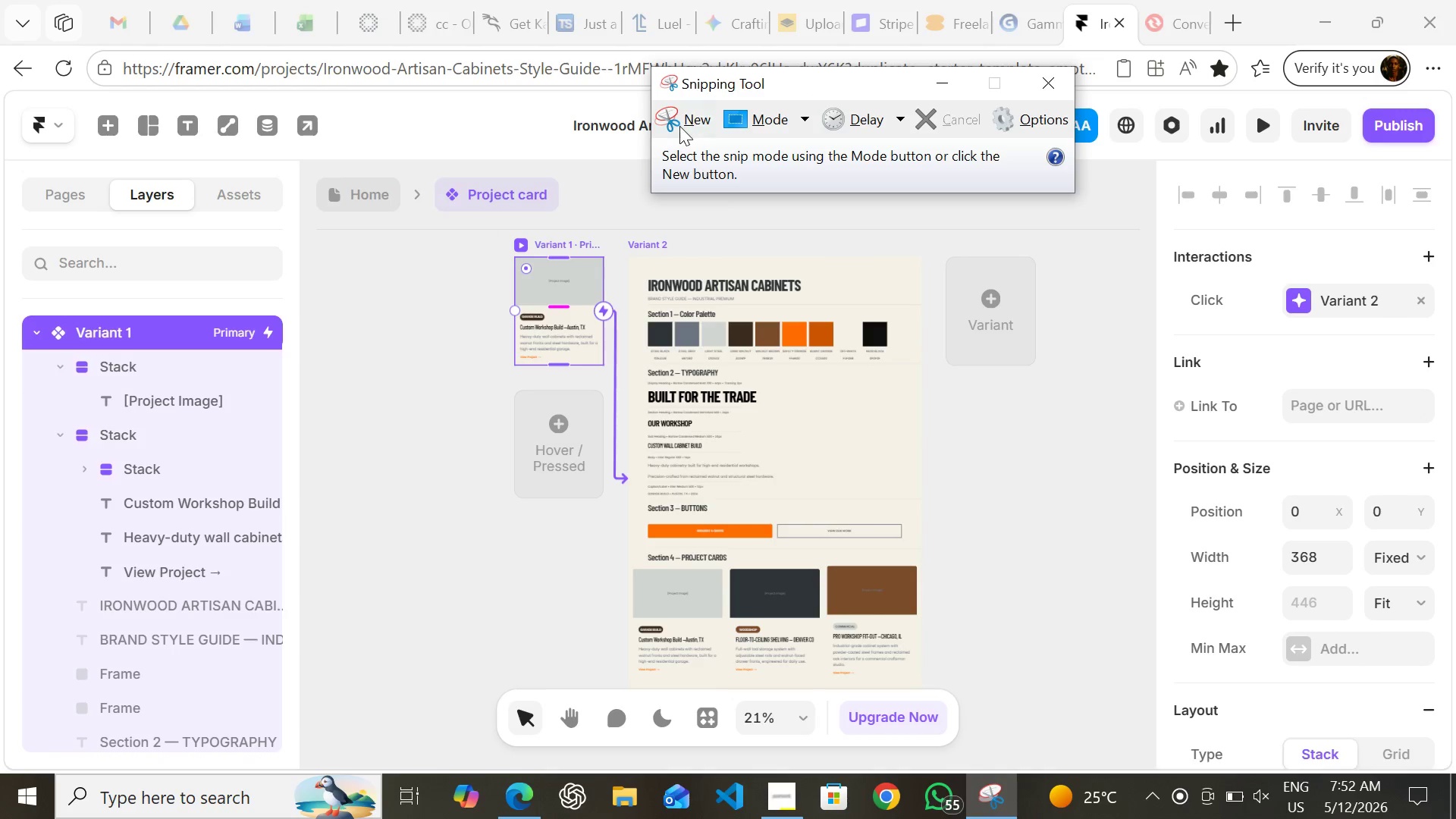 
left_click([679, 122])
 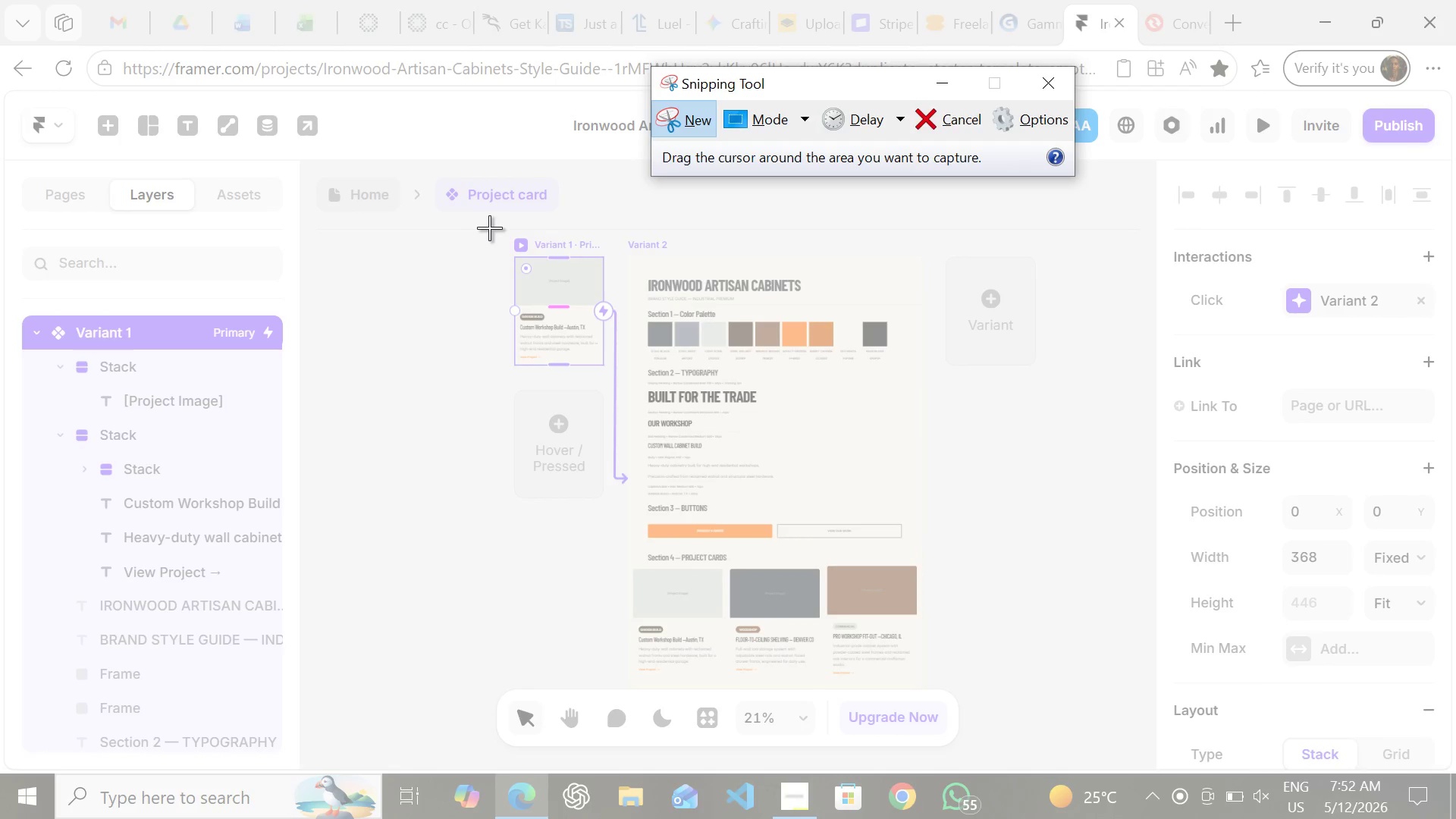 
left_click_drag(start_coordinate=[494, 226], to_coordinate=[932, 691])
 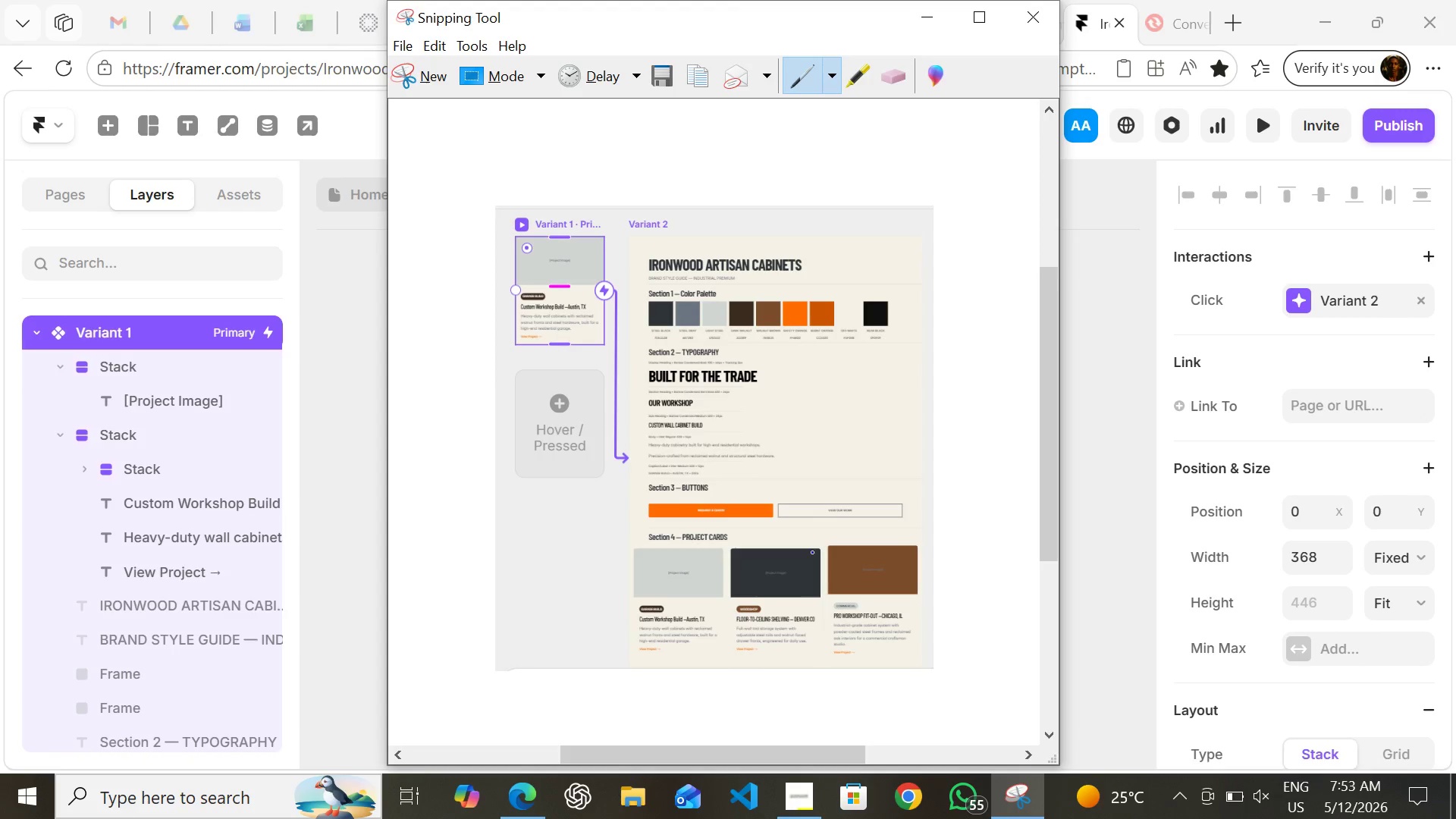 
scroll: coordinate [812, 552], scroll_direction: none, amount: 0.0
 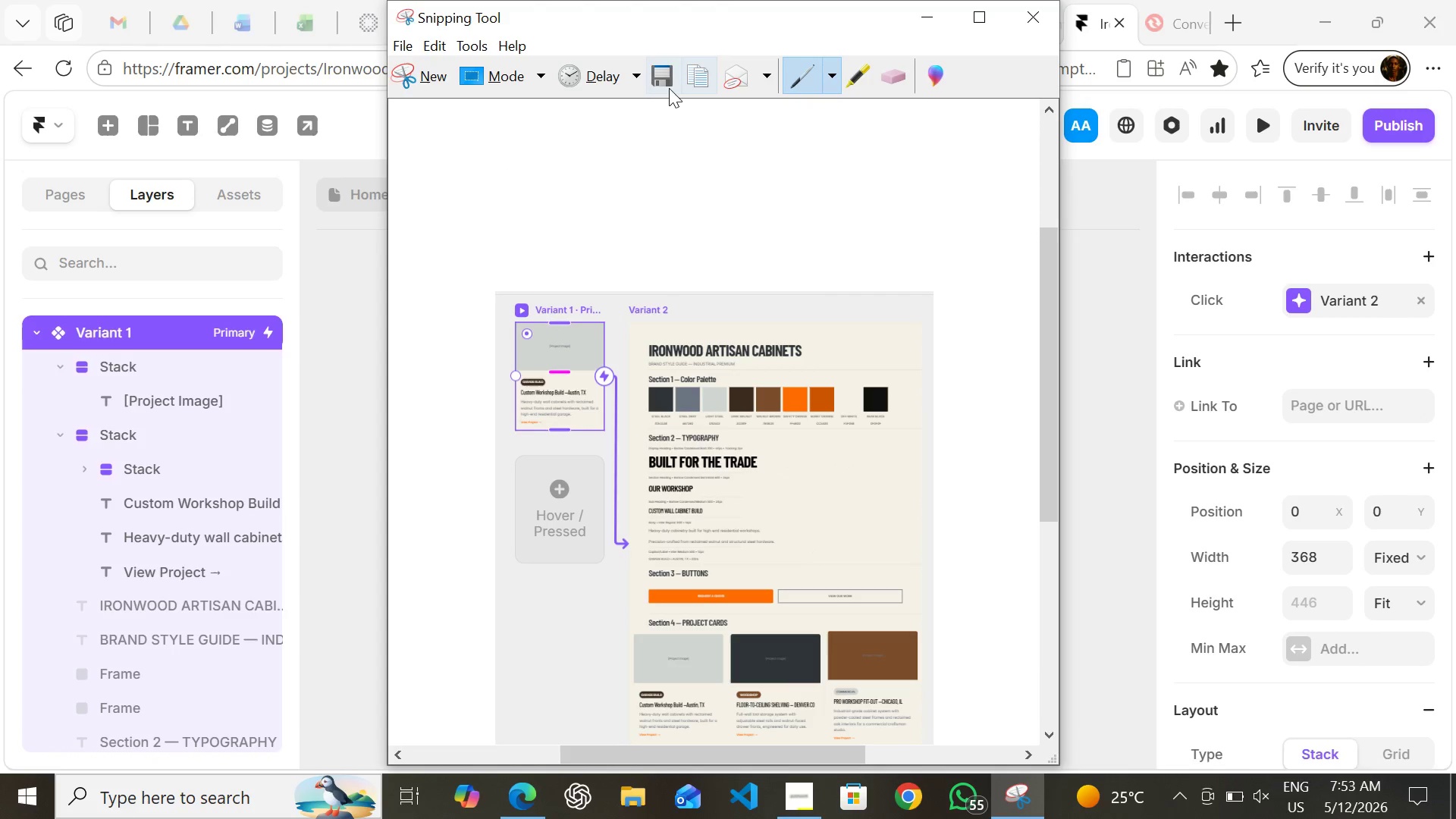 
left_click([669, 88])
 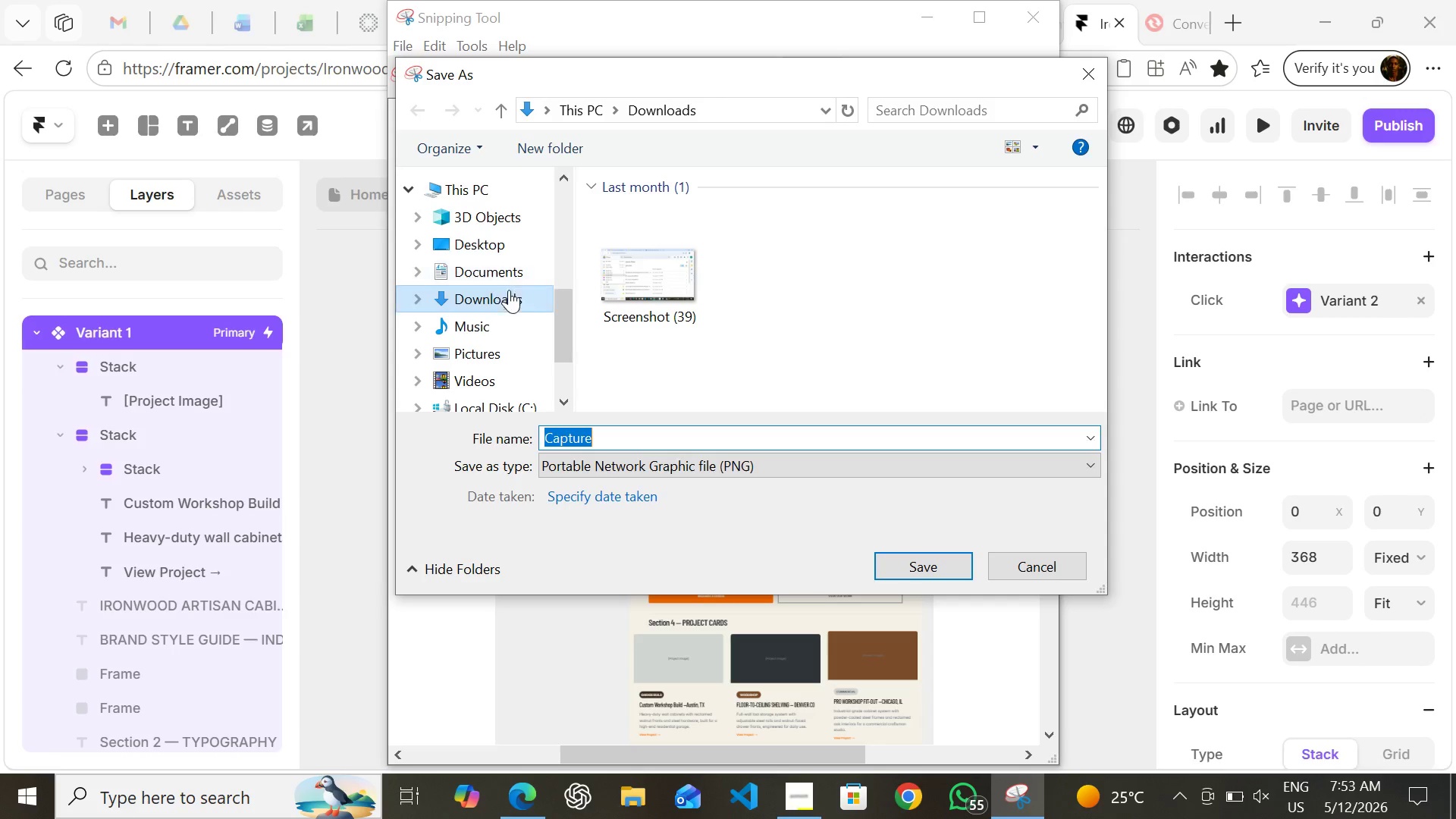 
wait(7.08)
 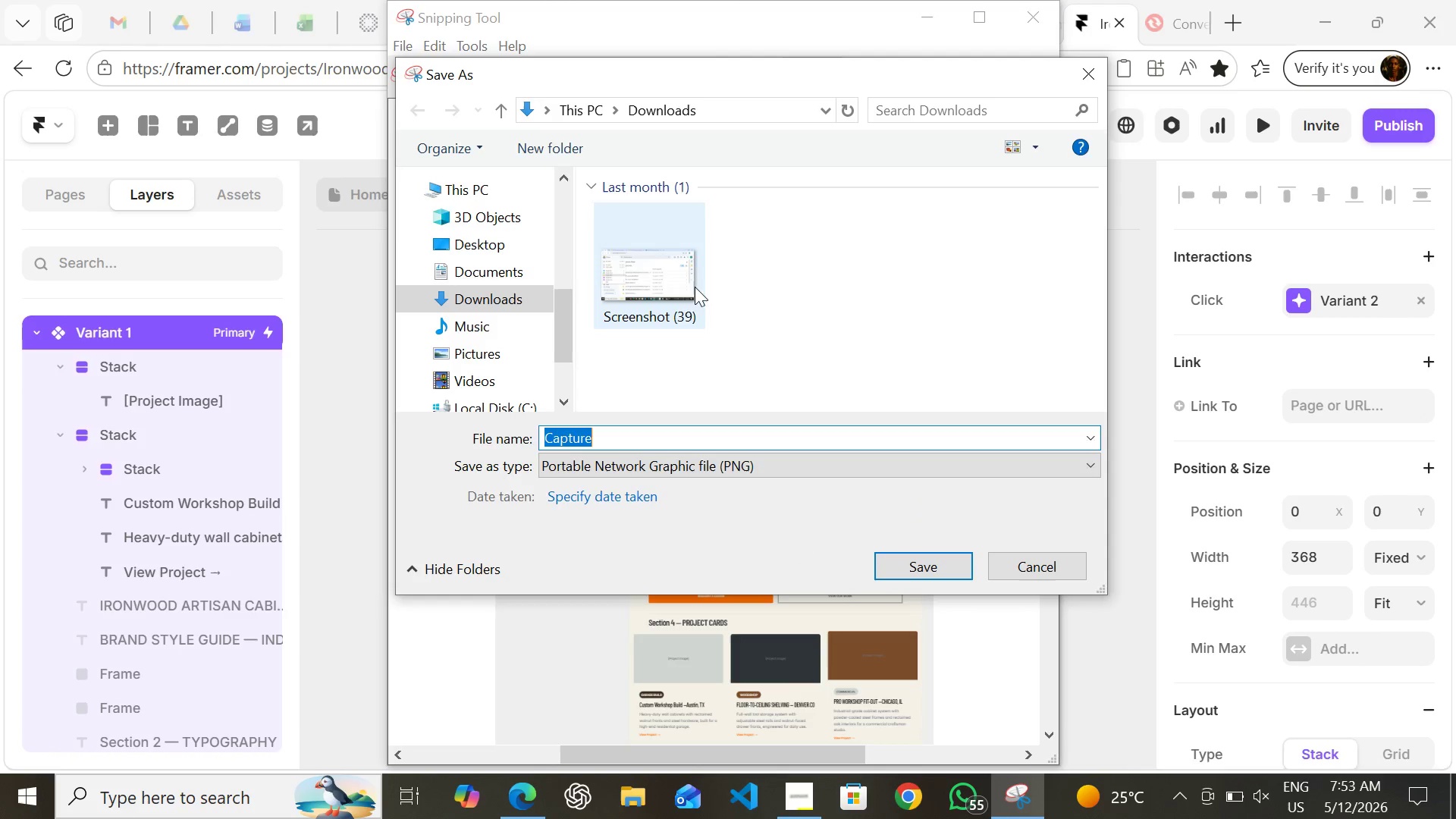 
type(PDF File)
 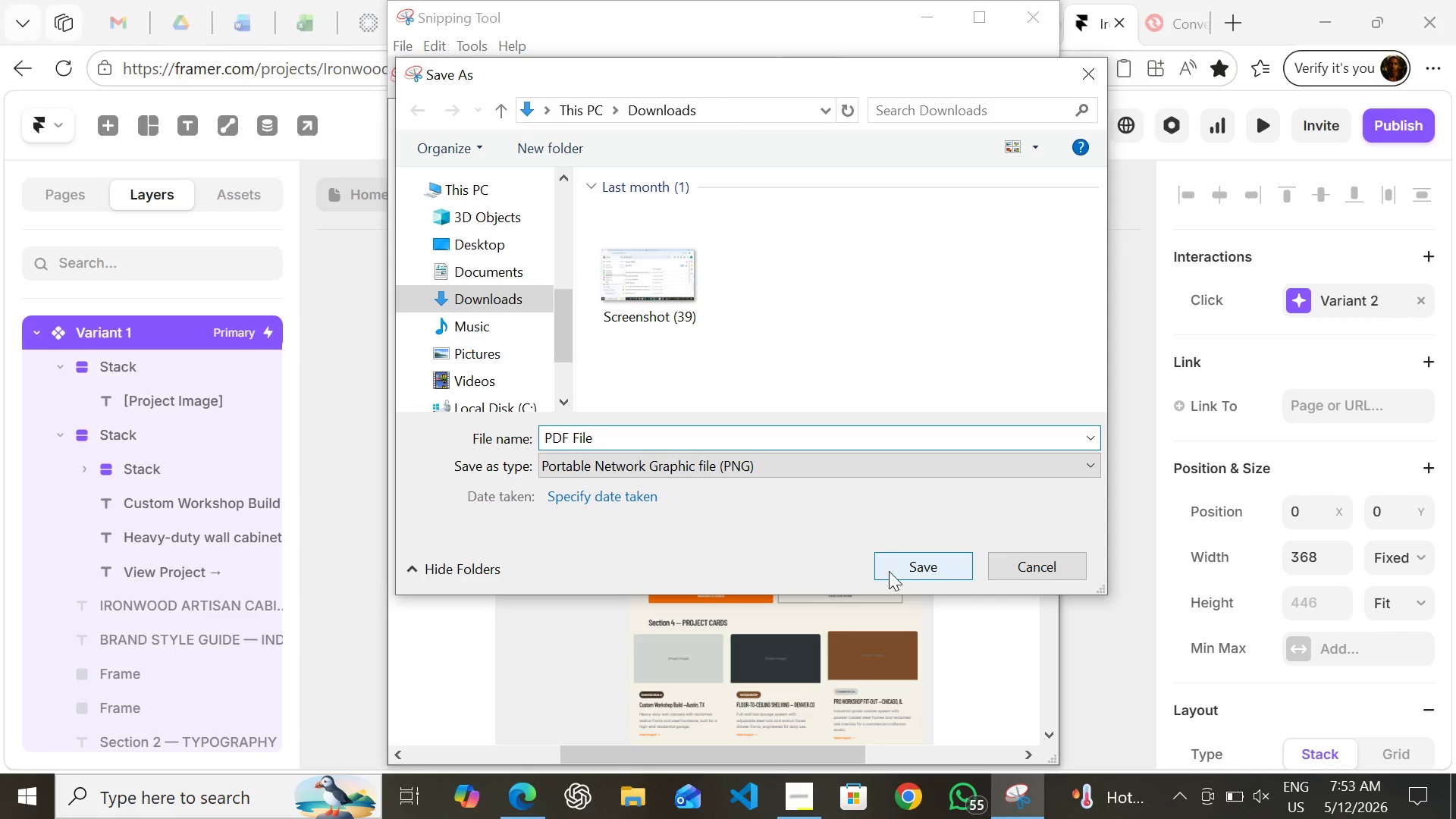 
left_click([889, 571])
 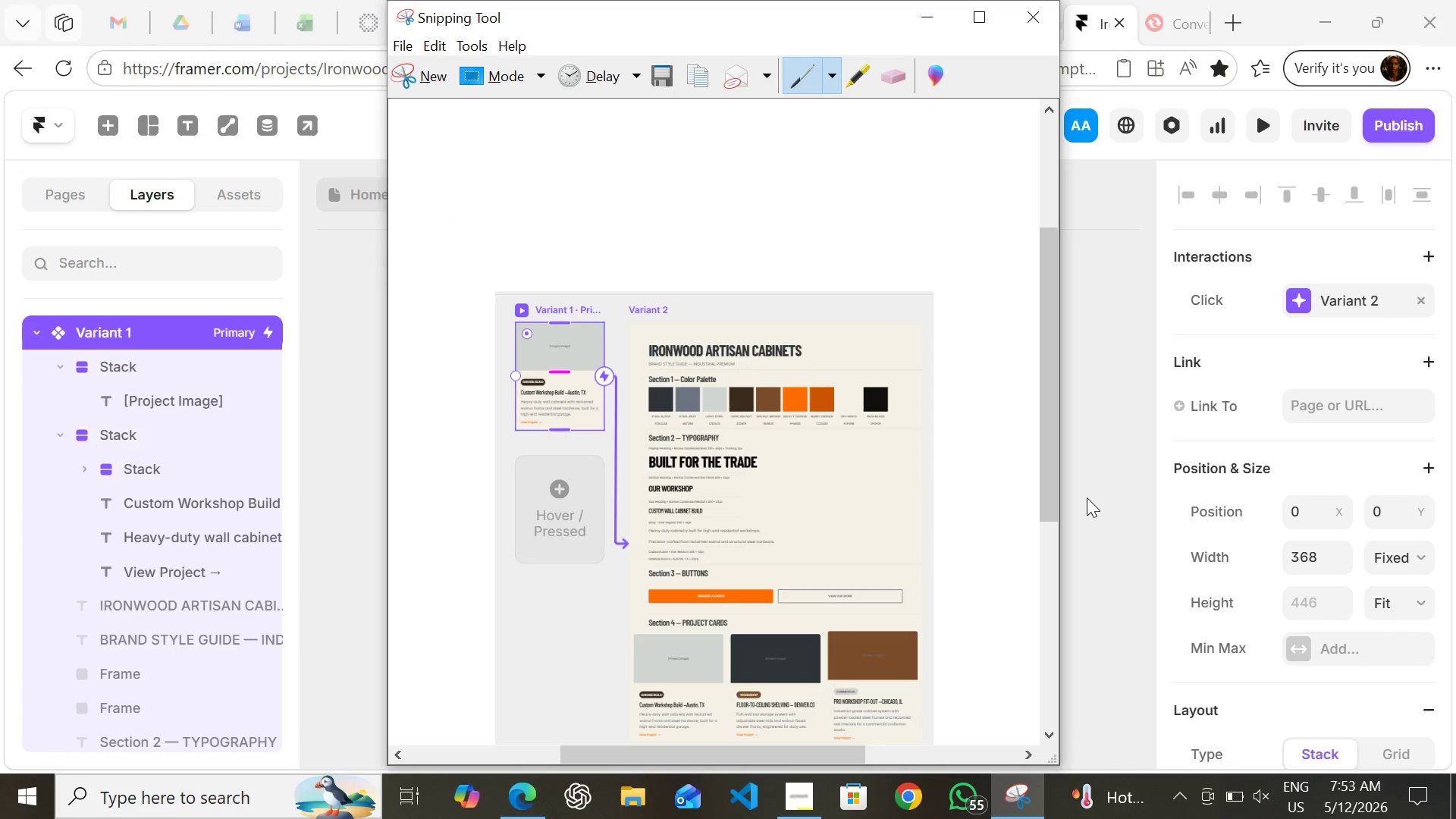 
left_click([1091, 497])
 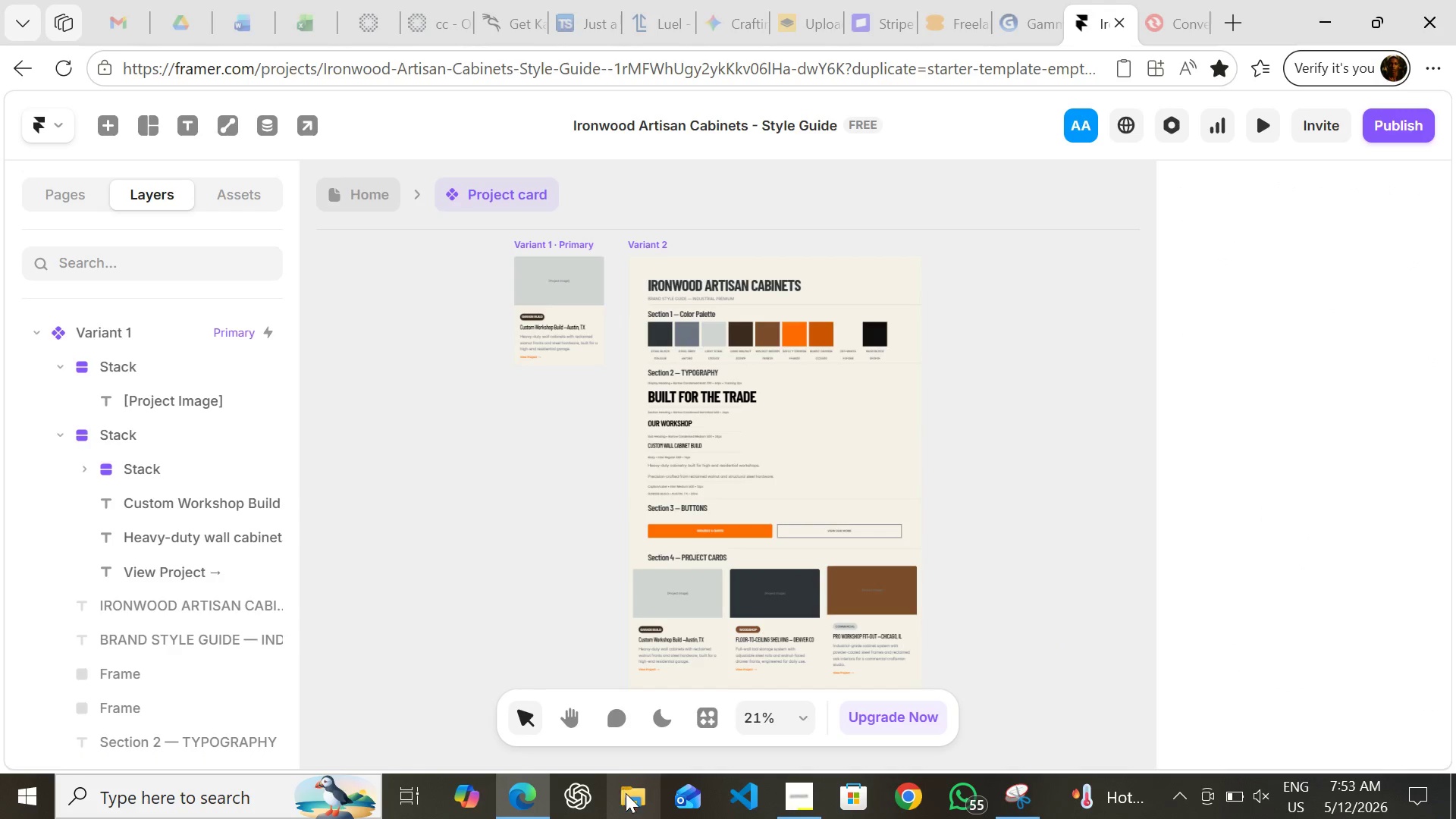 
left_click([626, 795])
 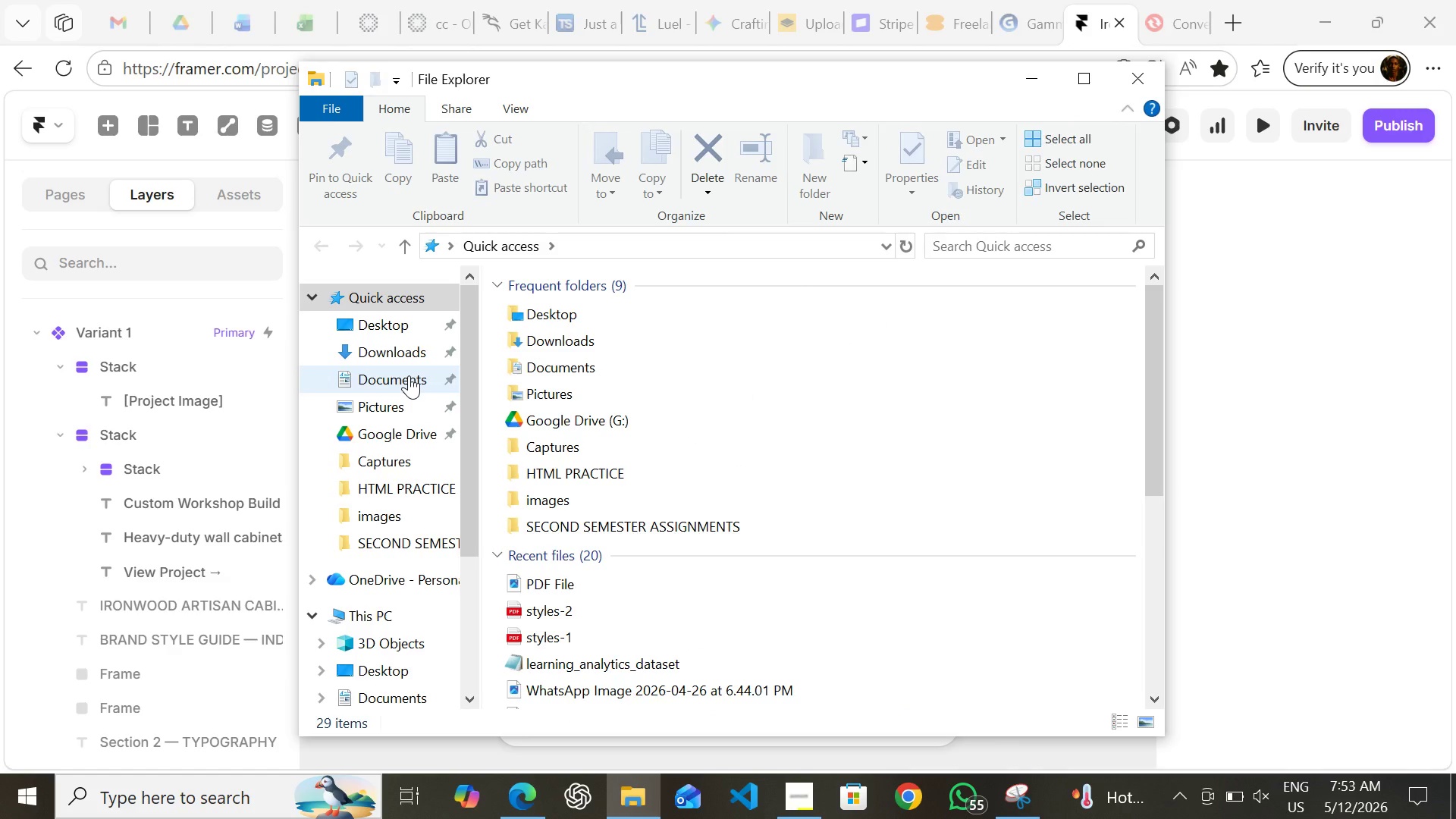 
wait(6.22)
 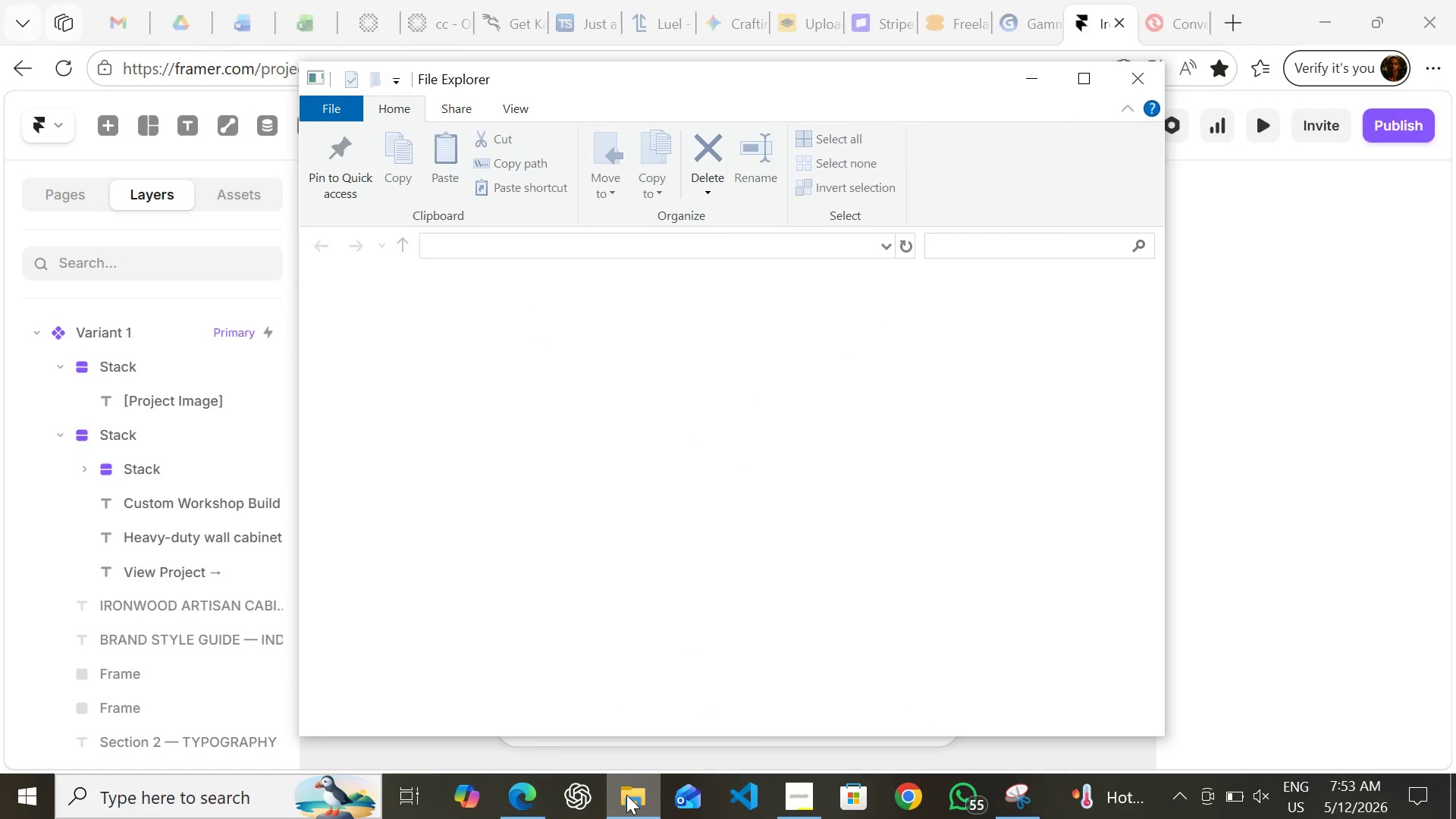 
left_click([399, 338])
 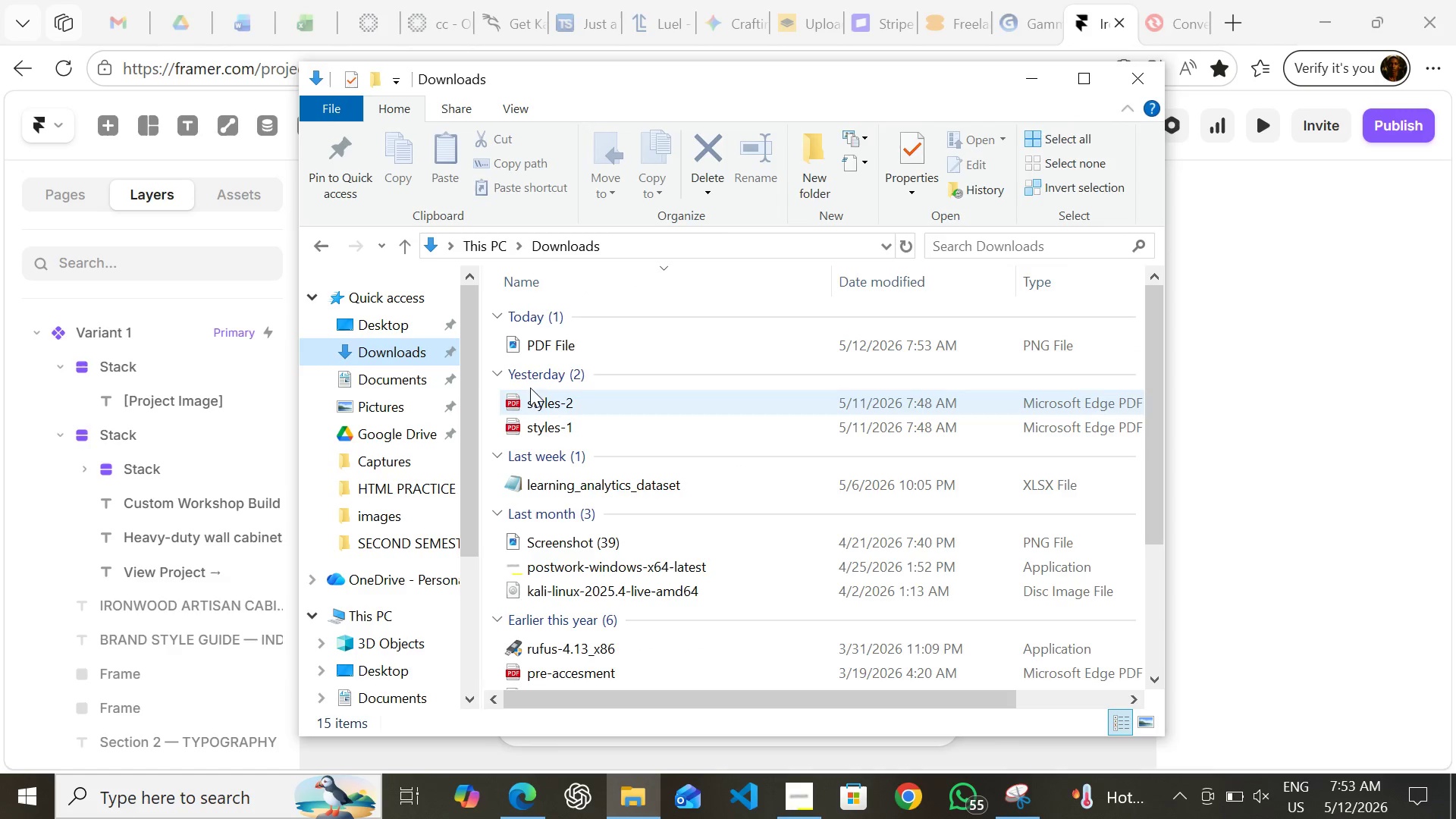 
left_click([527, 378])
 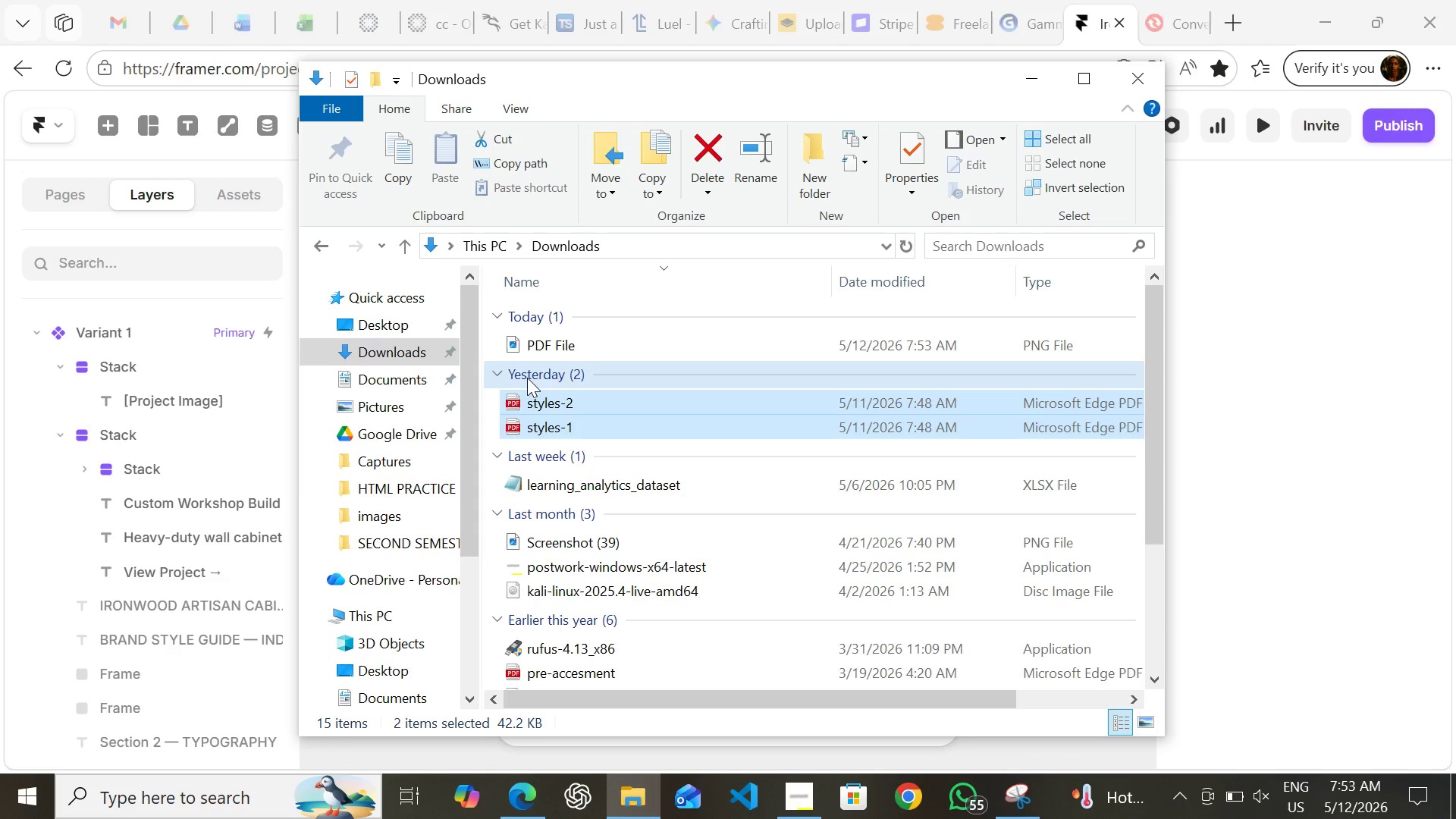 
key(Delete)
 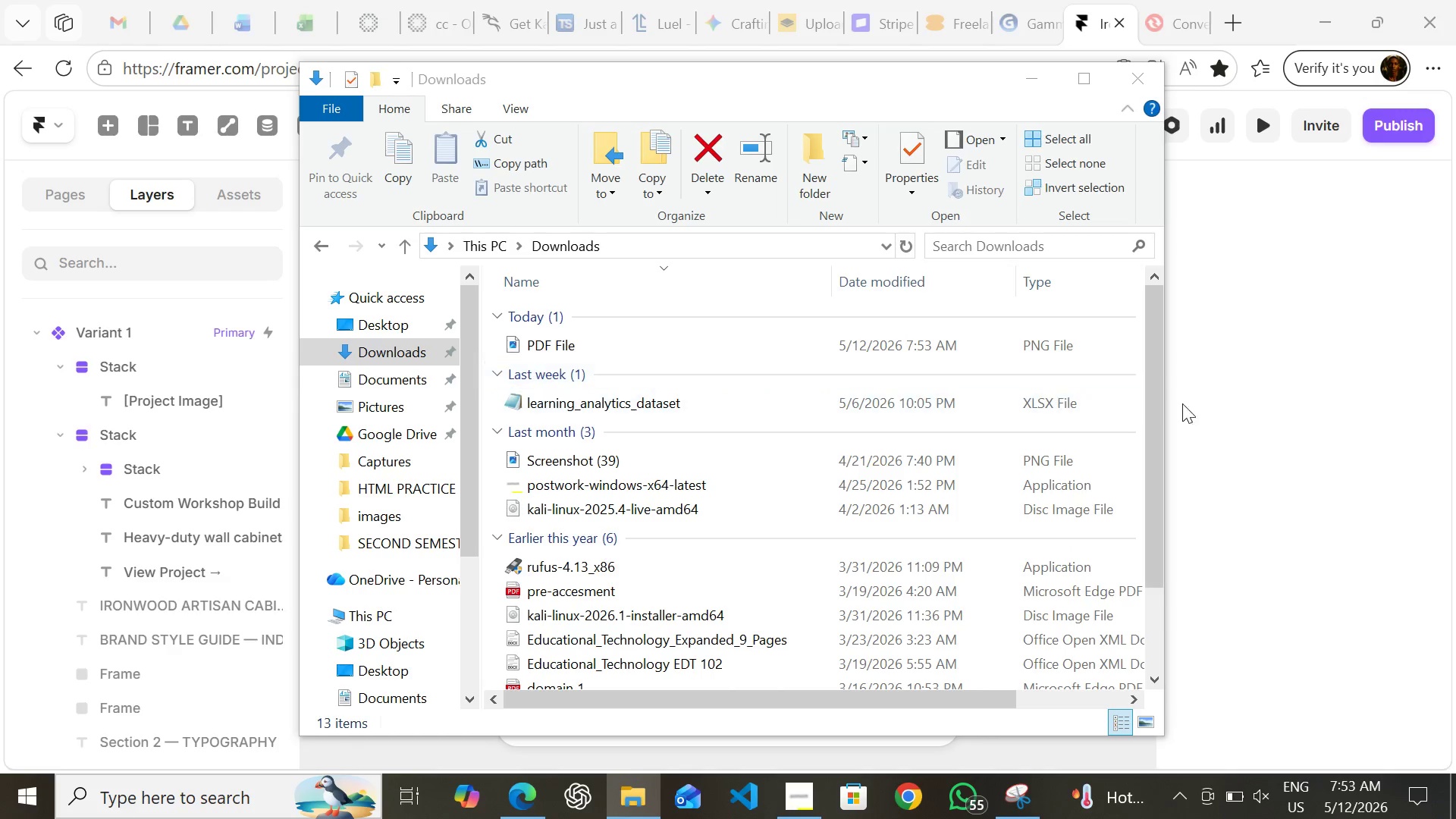 
left_click([1200, 400])
 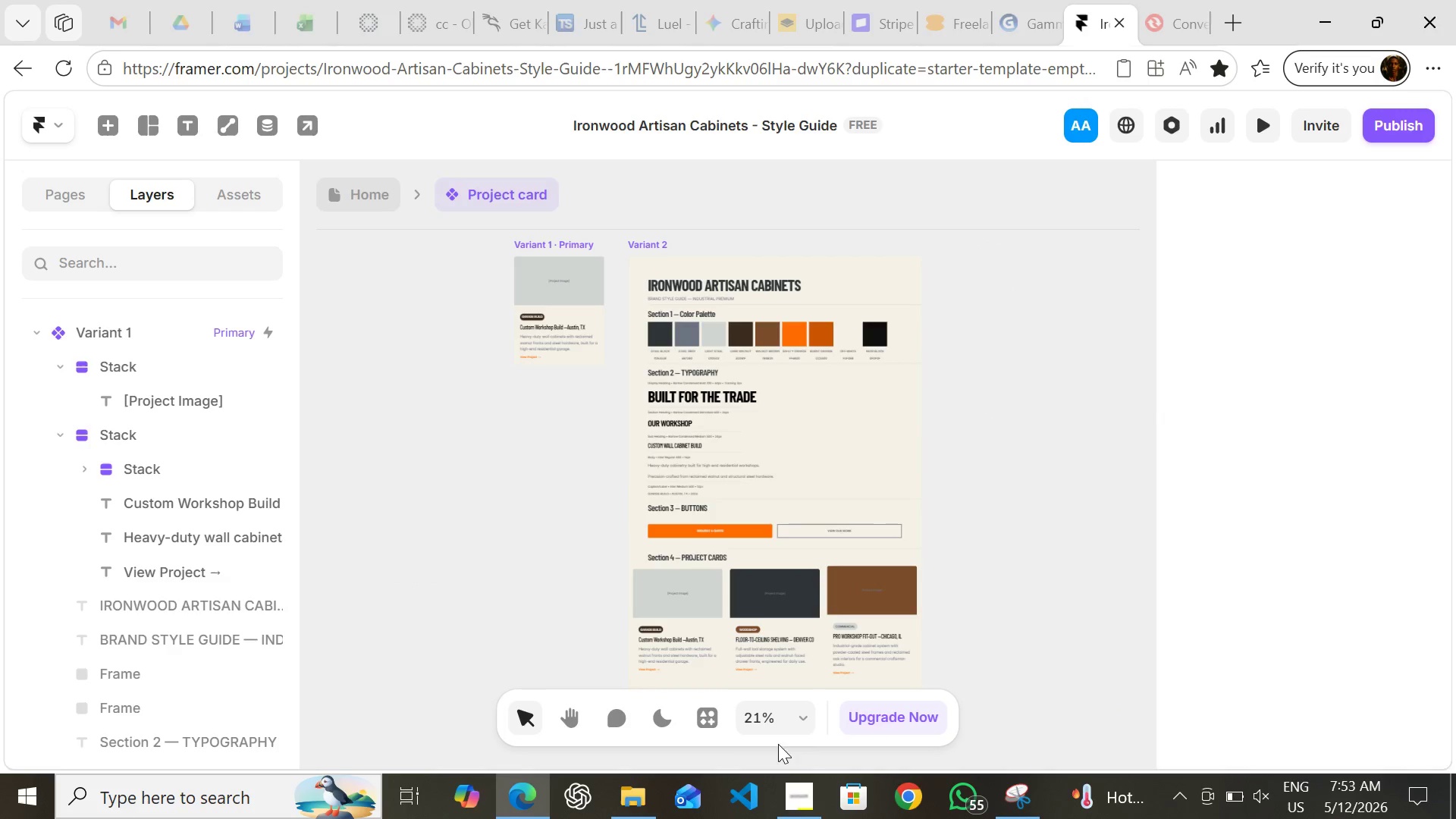 
left_click([793, 805])